 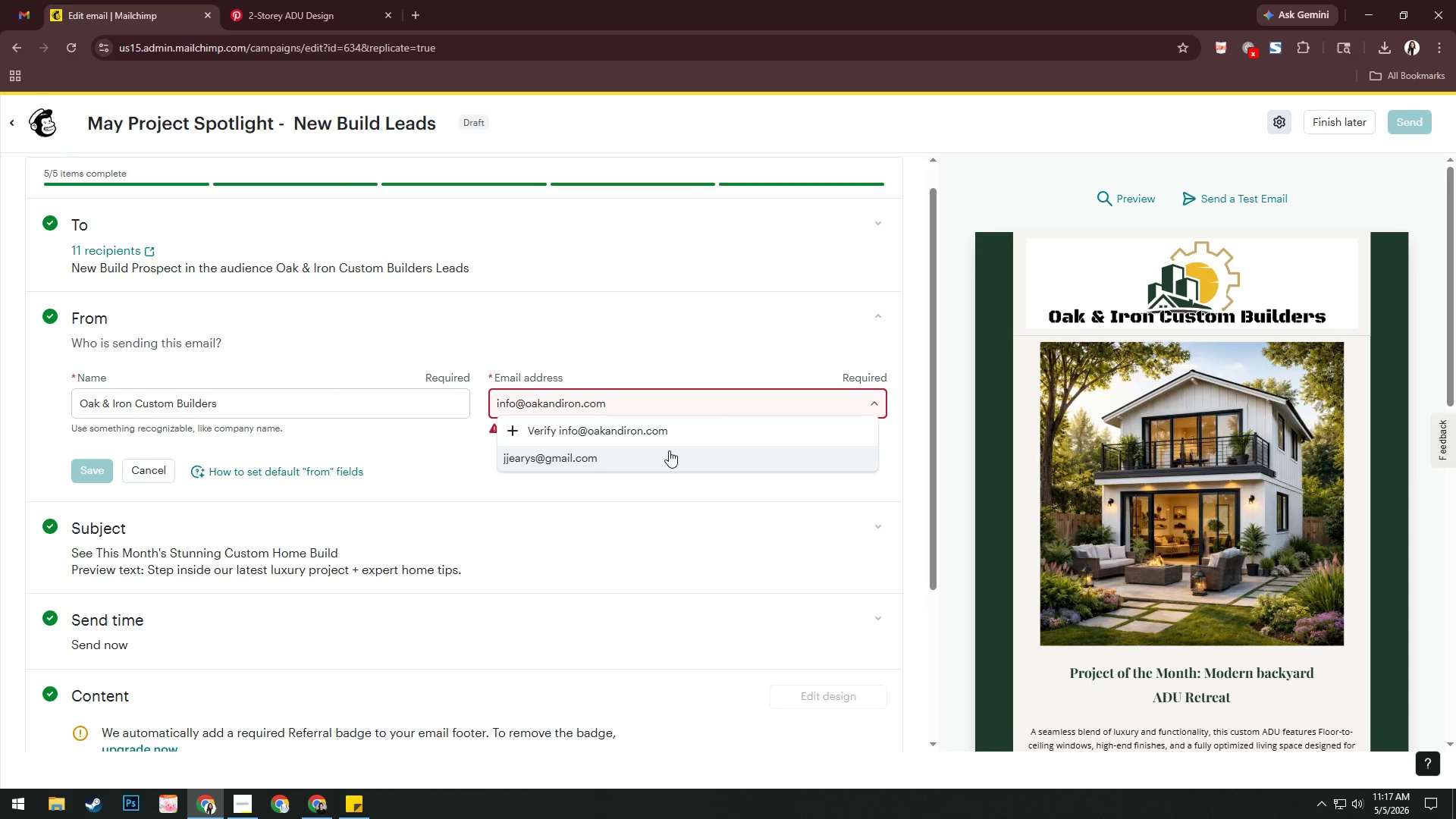 
hold_key(key=Backspace, duration=1.44)
 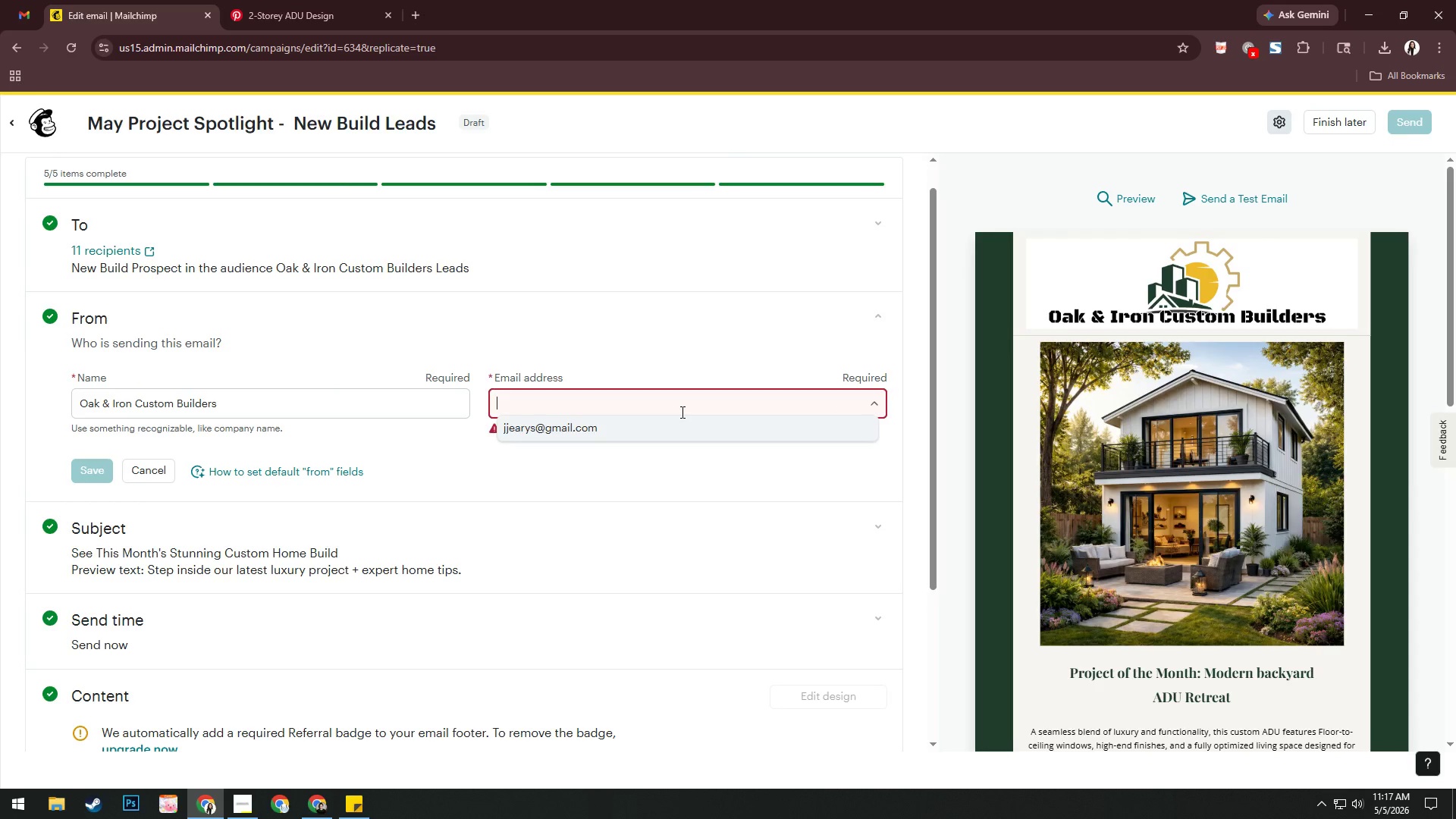 
hold_key(key=Backspace, duration=6.02)
 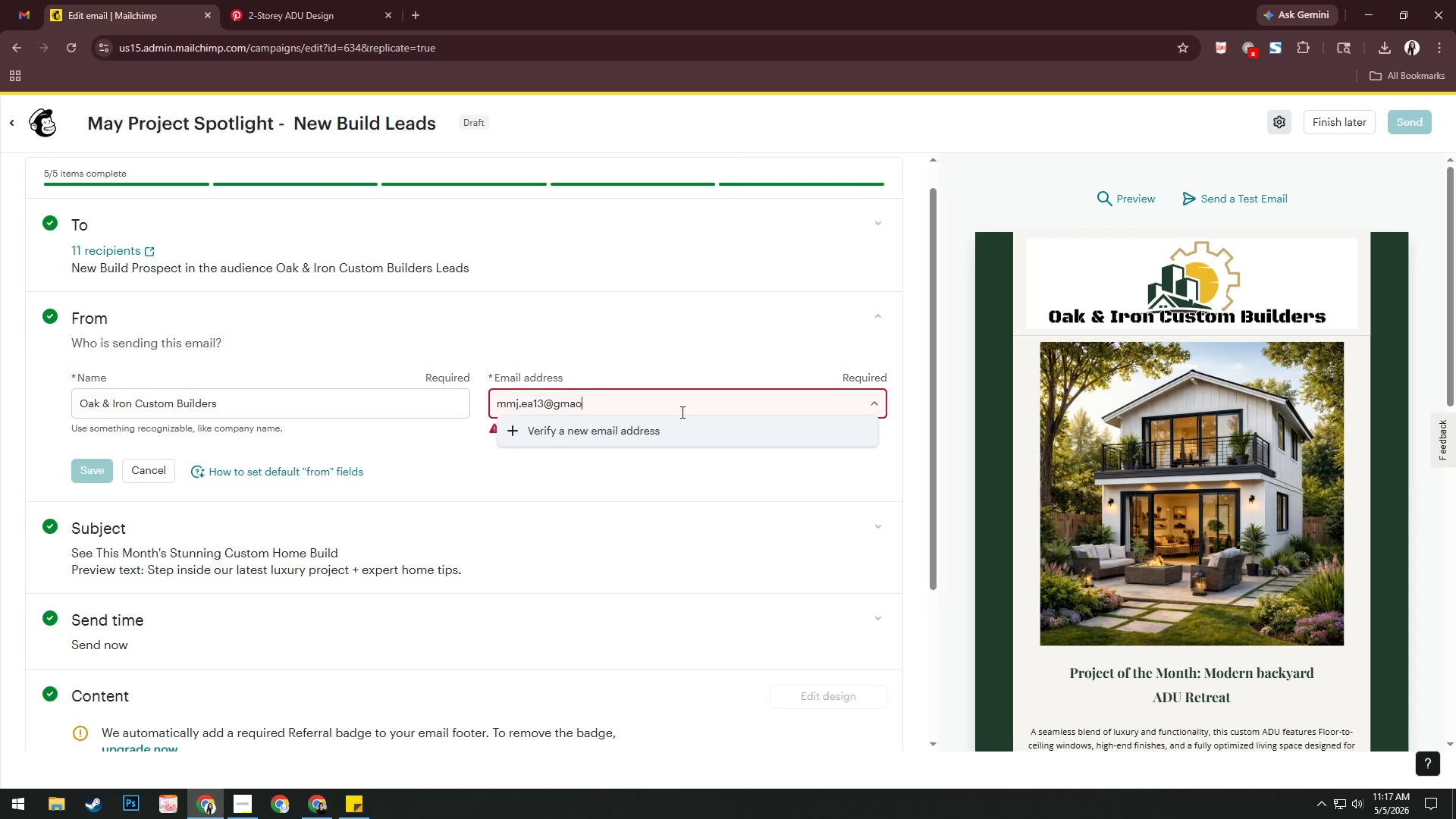 
type(mmj.ea13@gmaol.co)
key(Backspace)
key(Backspace)
key(Backspace)
key(Backspace)
type(il.com)
 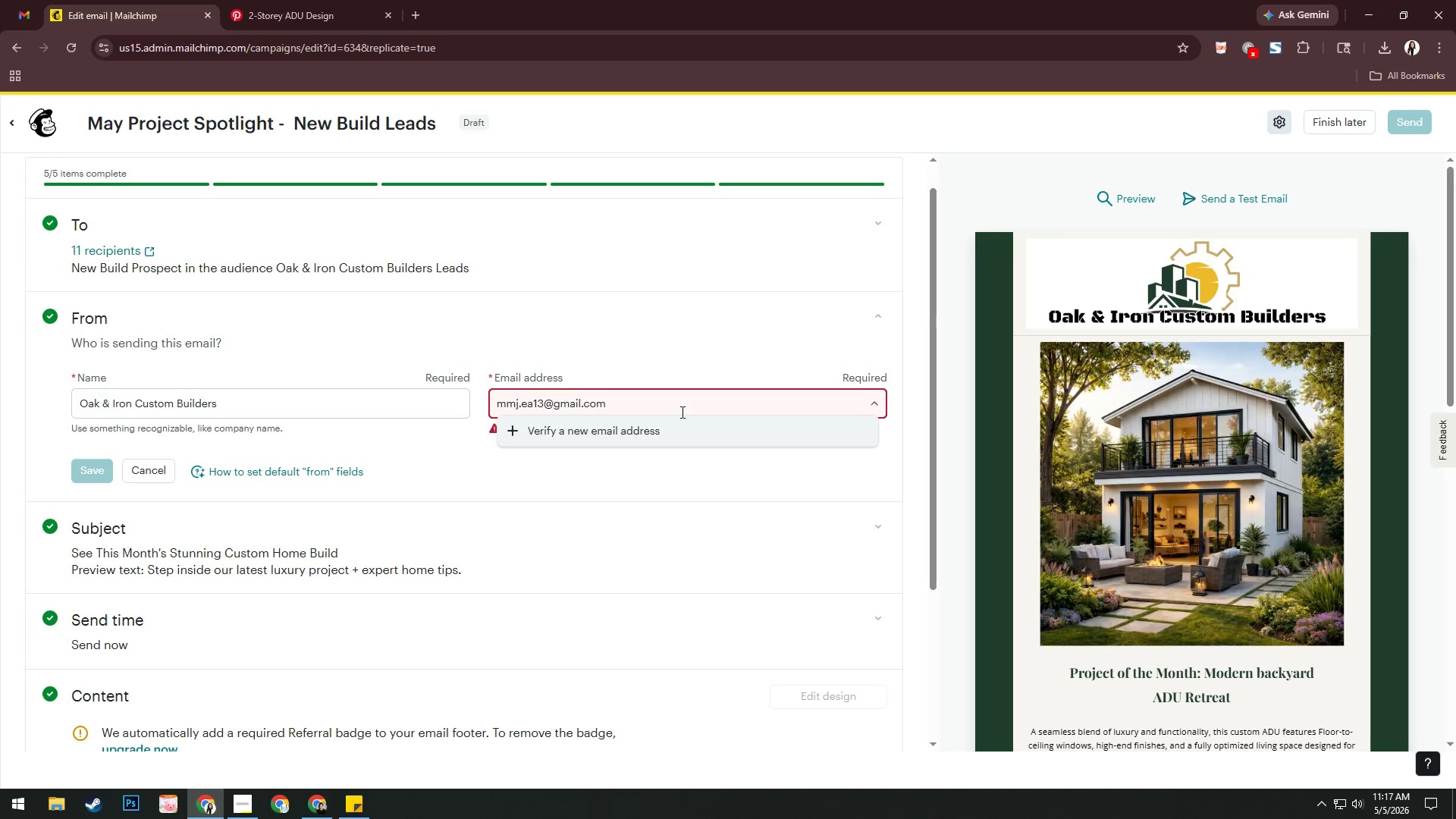 
key(Enter)
 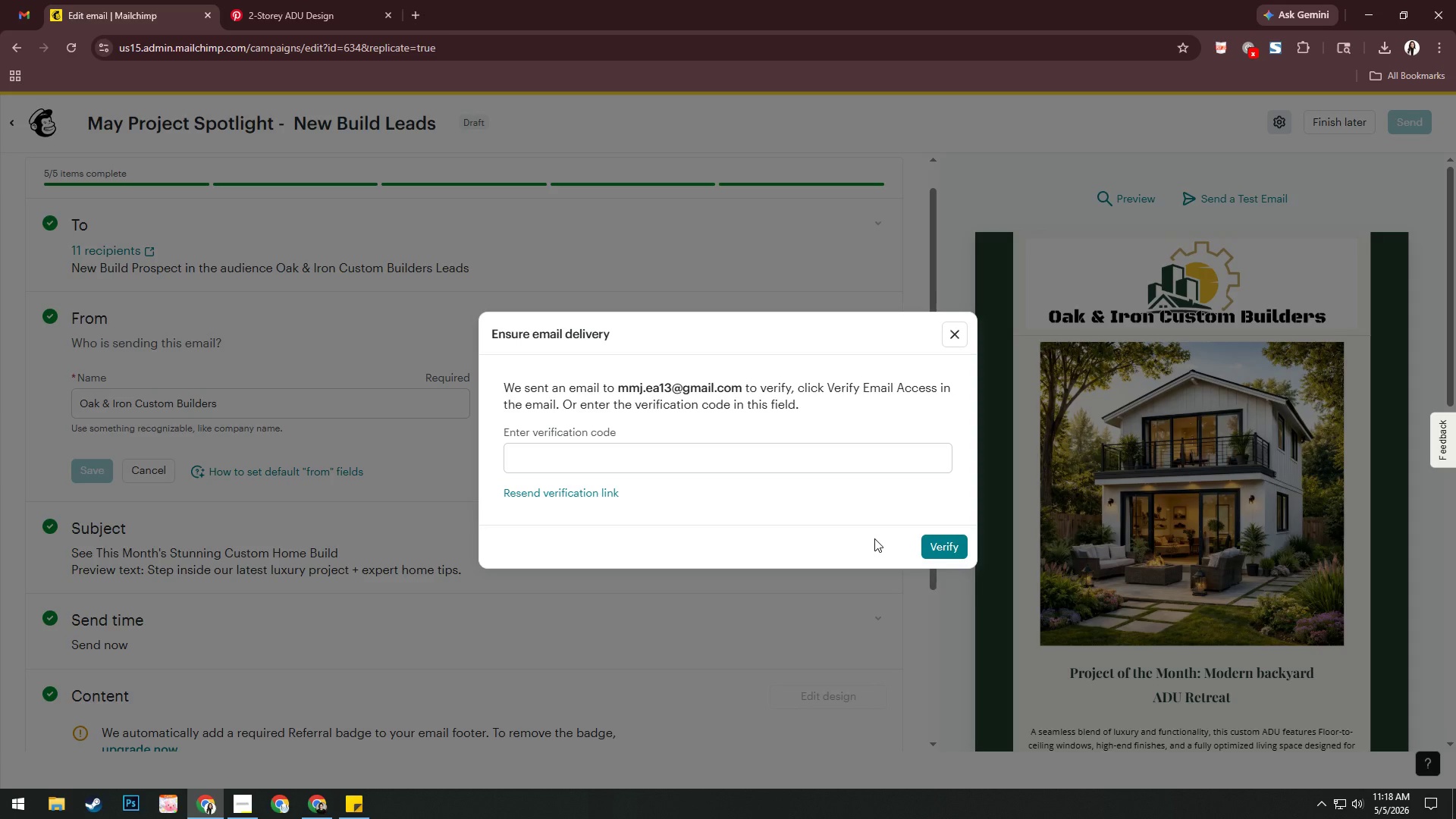 
wait(26.73)
 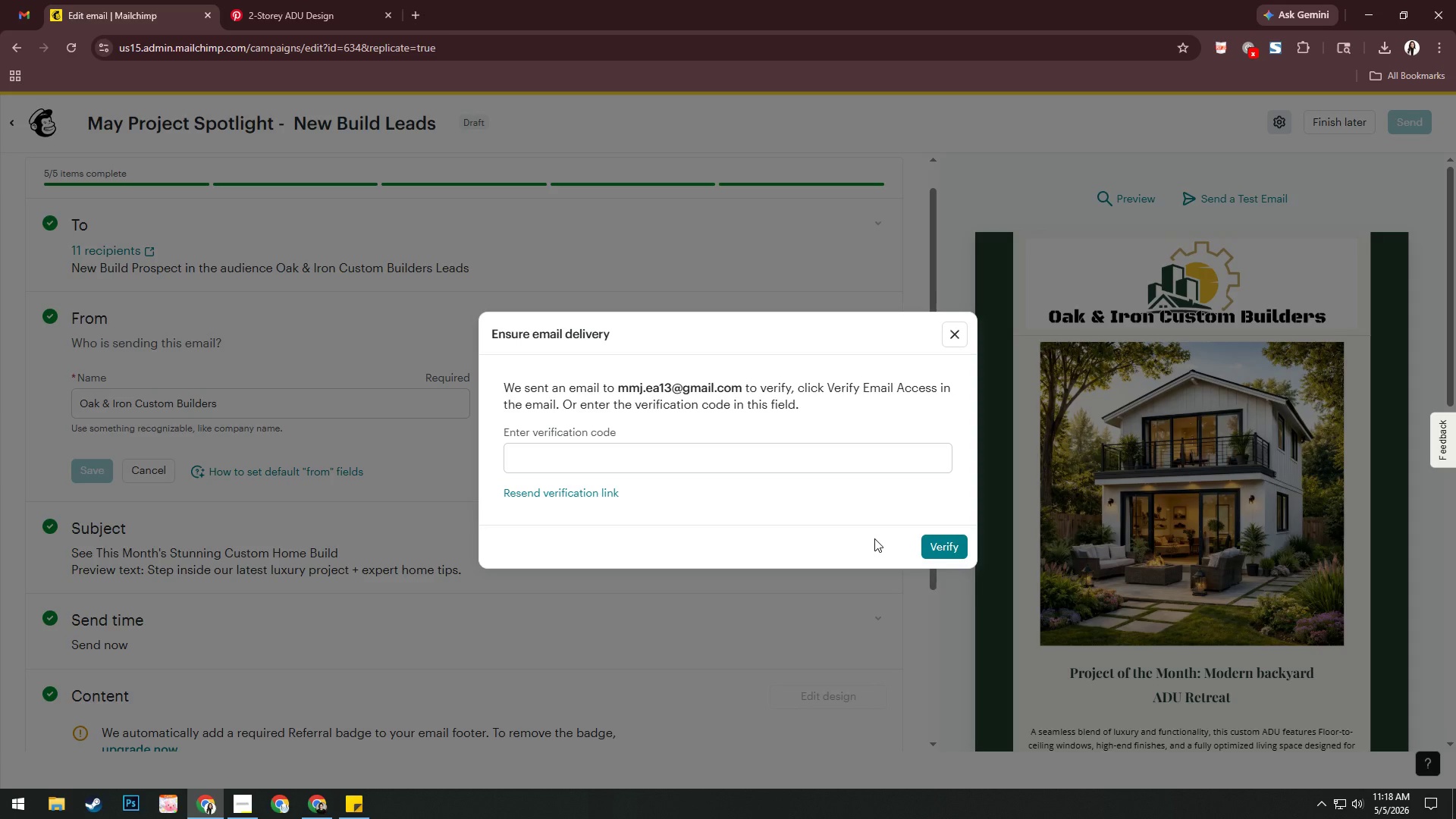 
left_click([656, 459])
 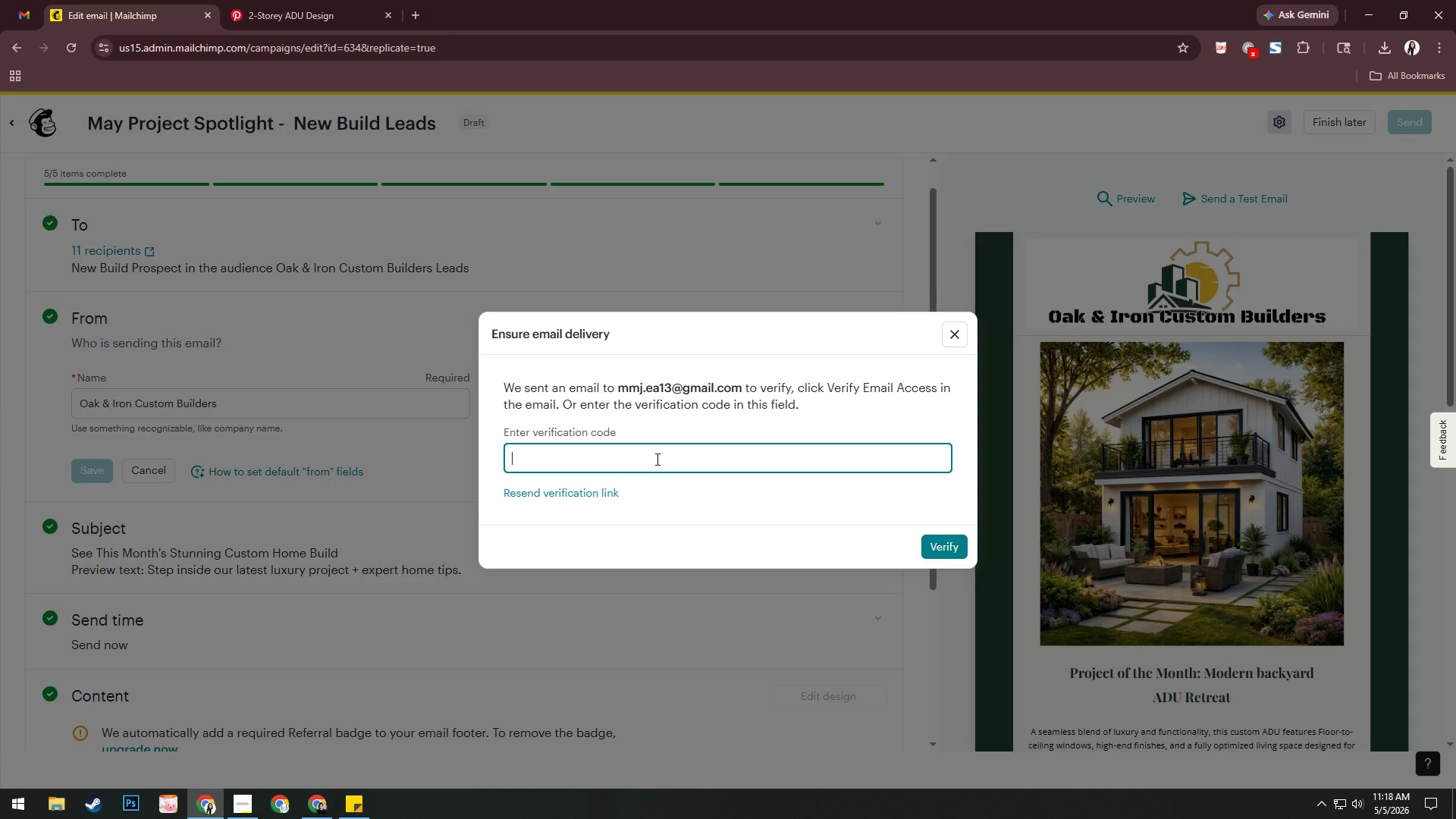 
type(078b32861fc6)
key(NumpadEnter)
 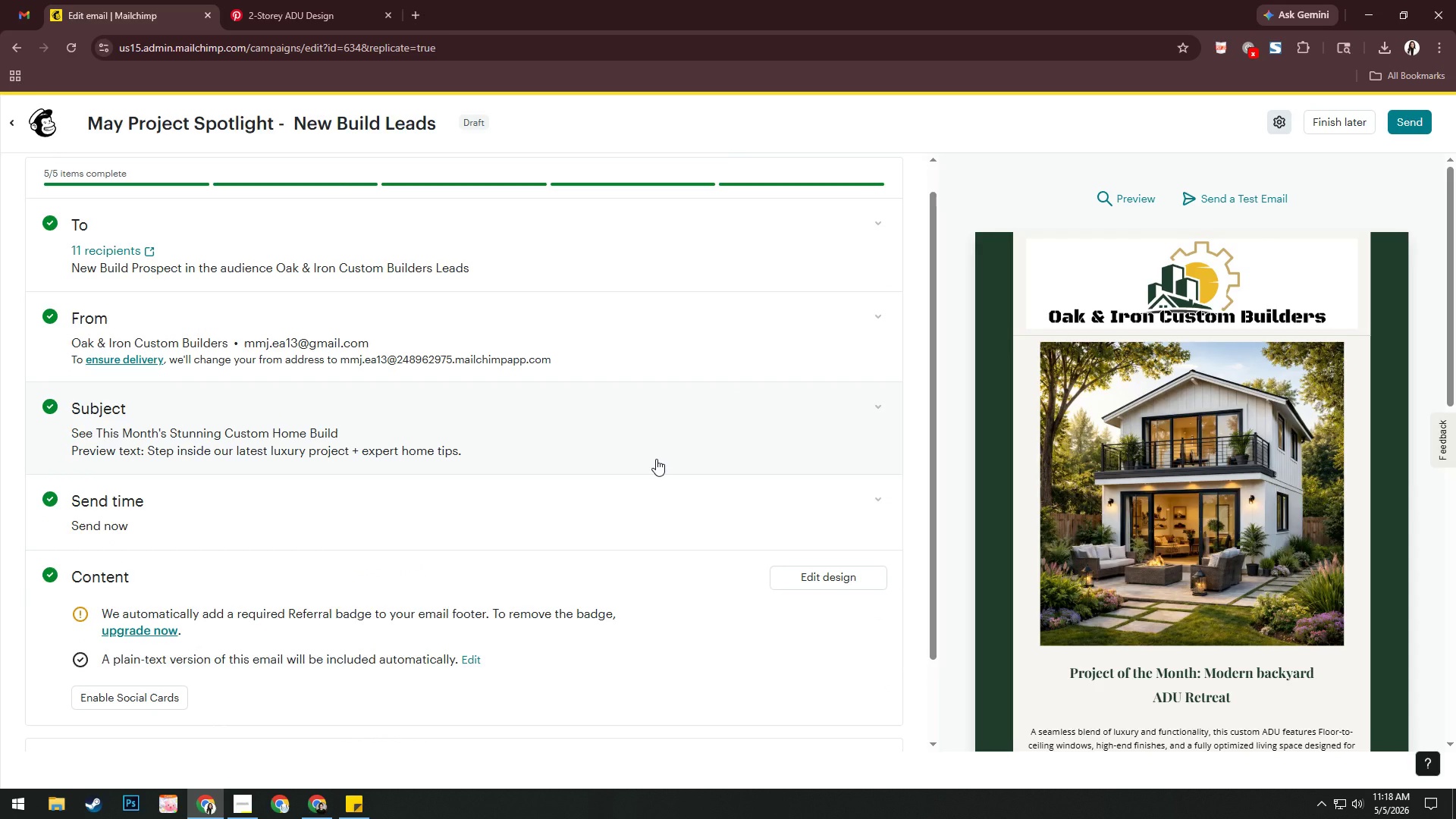 
wait(6.3)
 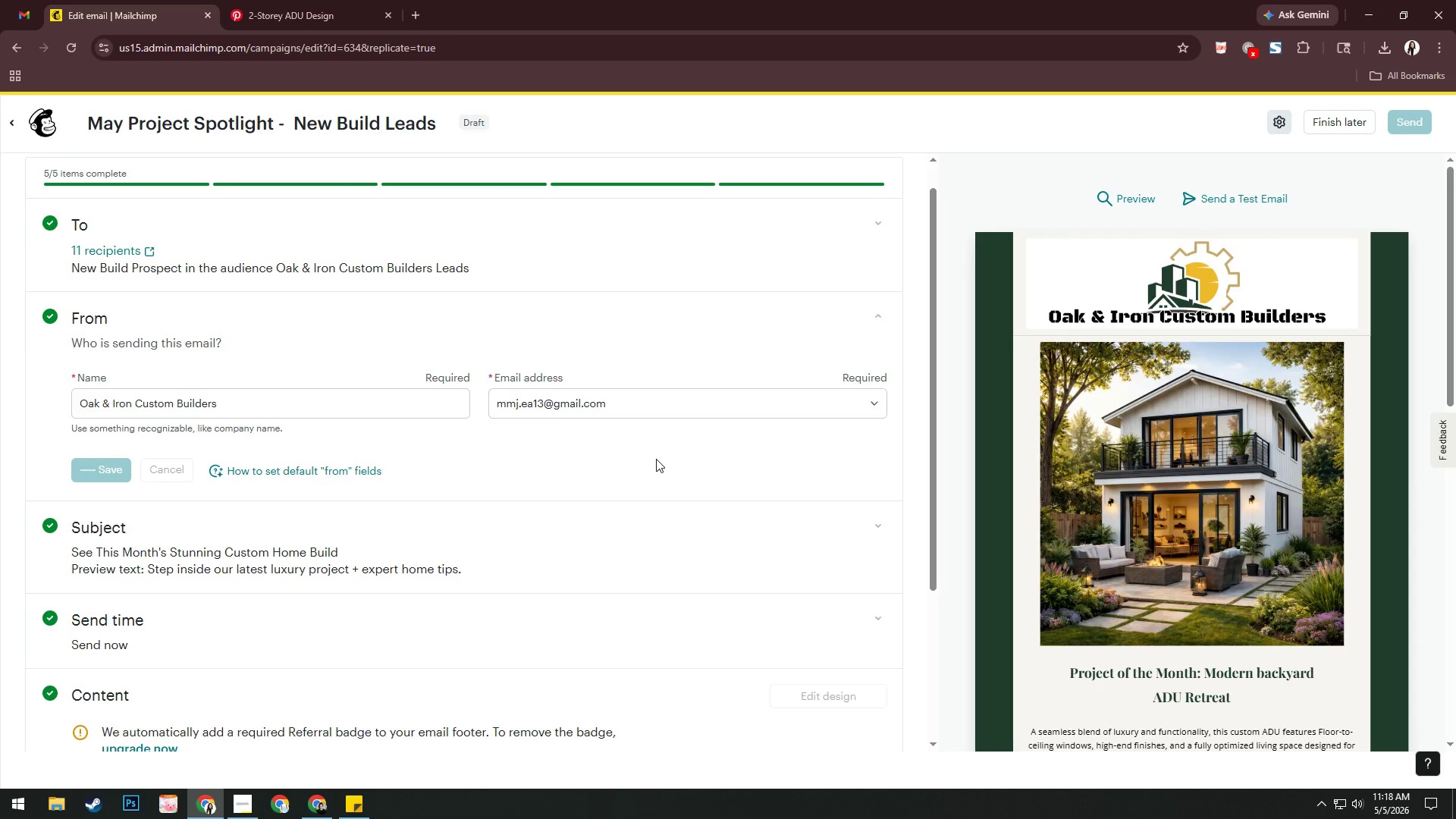 
left_click([656, 459])
 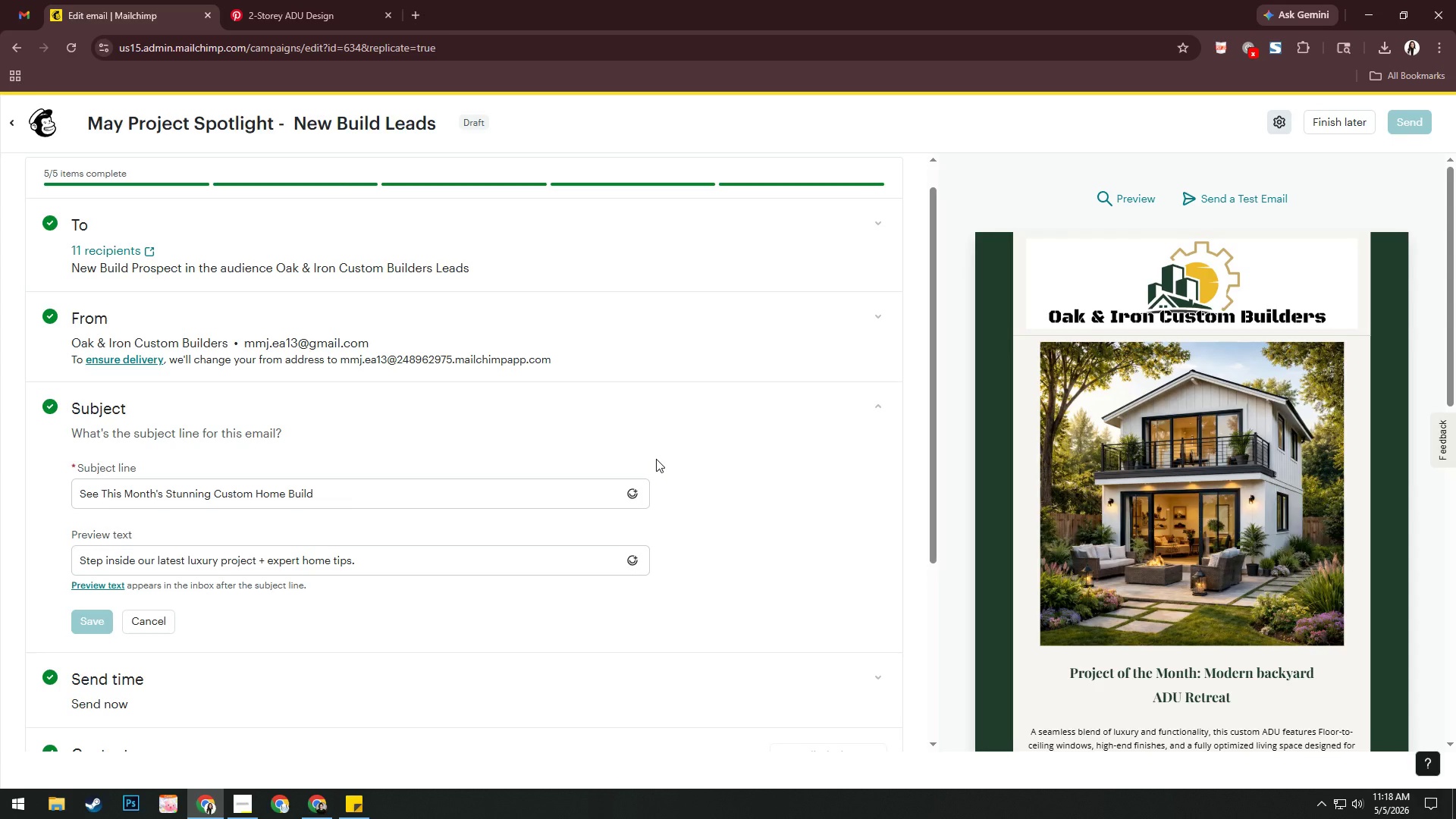 
wait(21.98)
 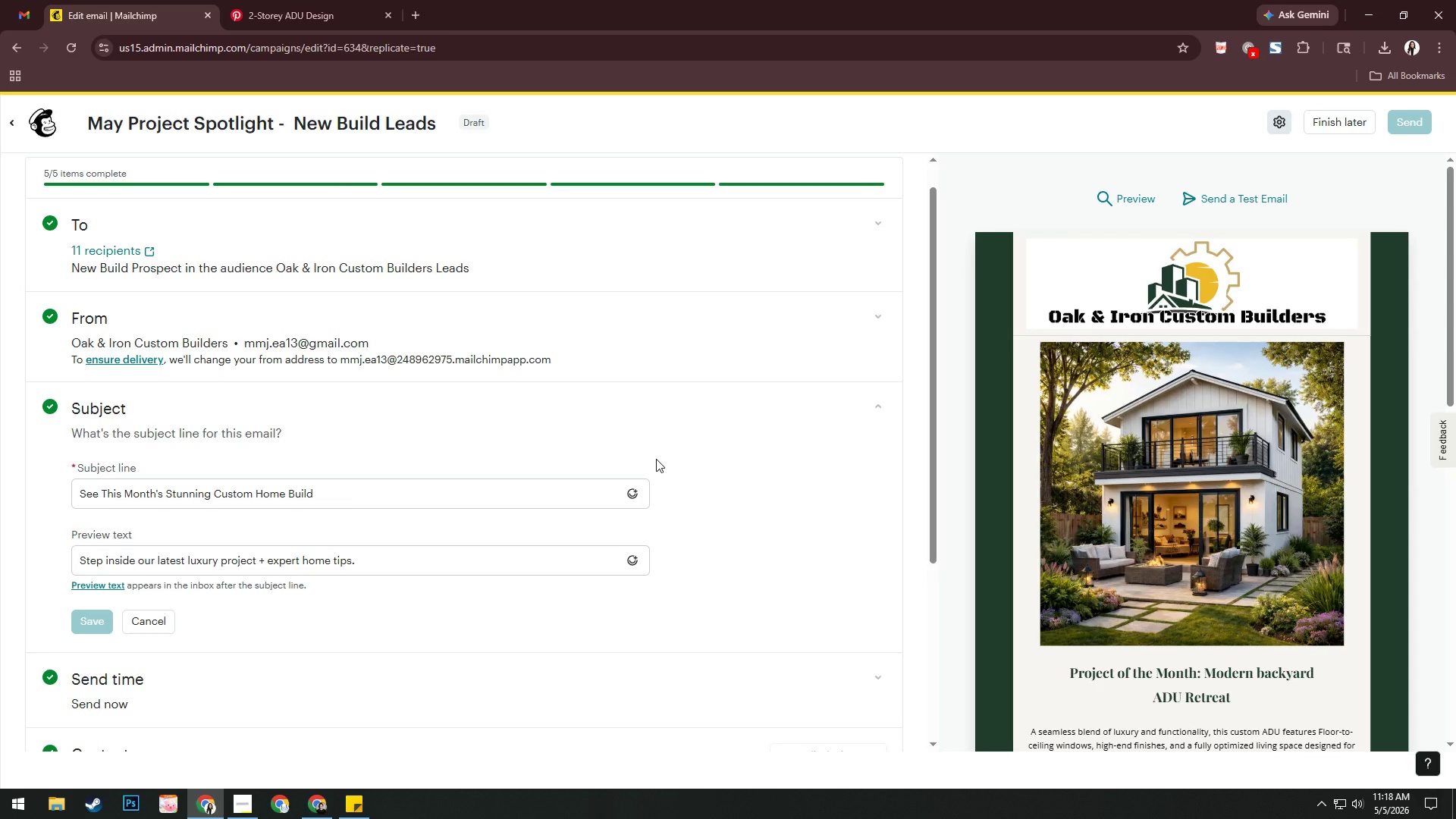 
key(Alt+AltLeft)
 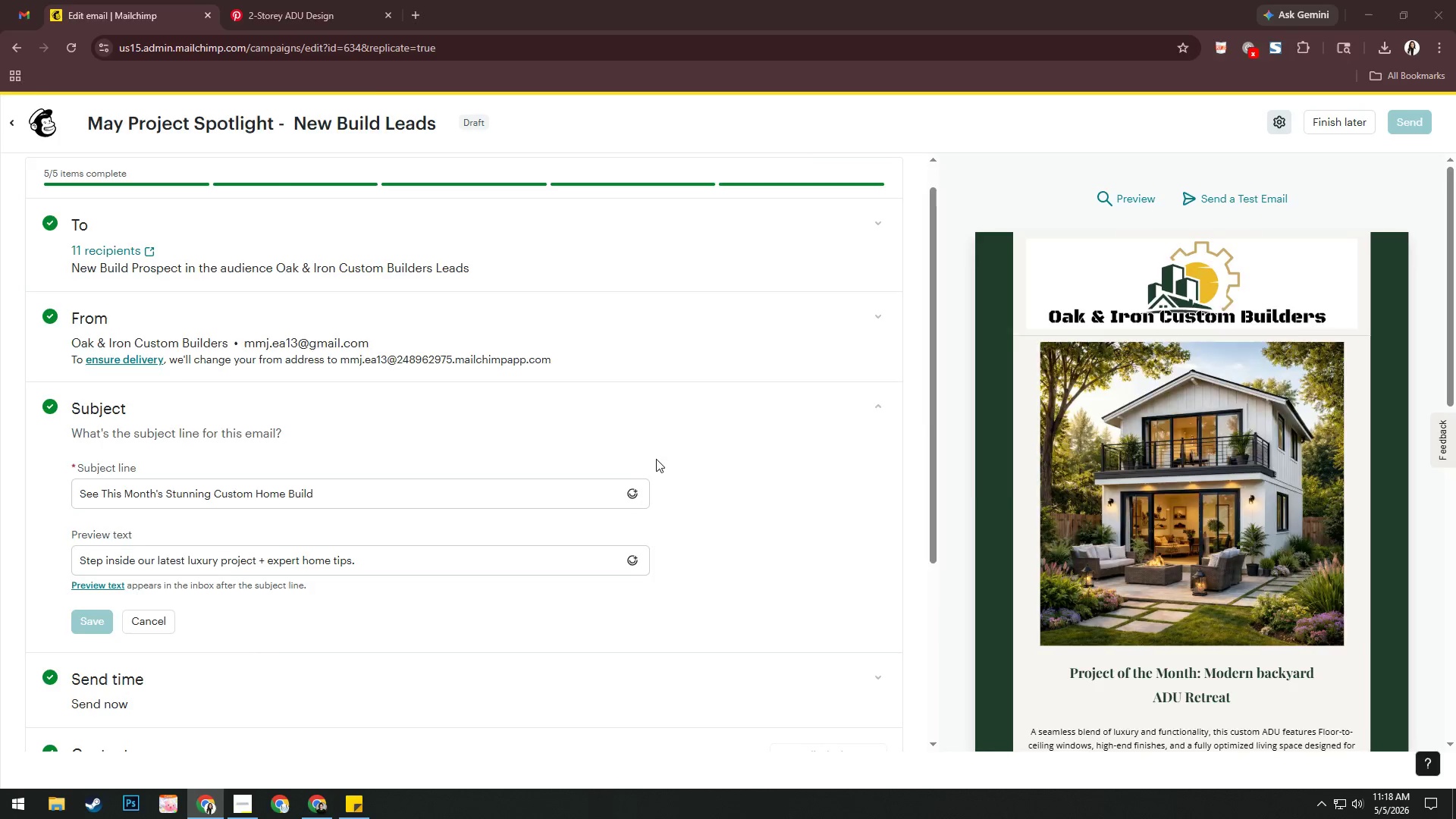 
key(Alt+Tab)